 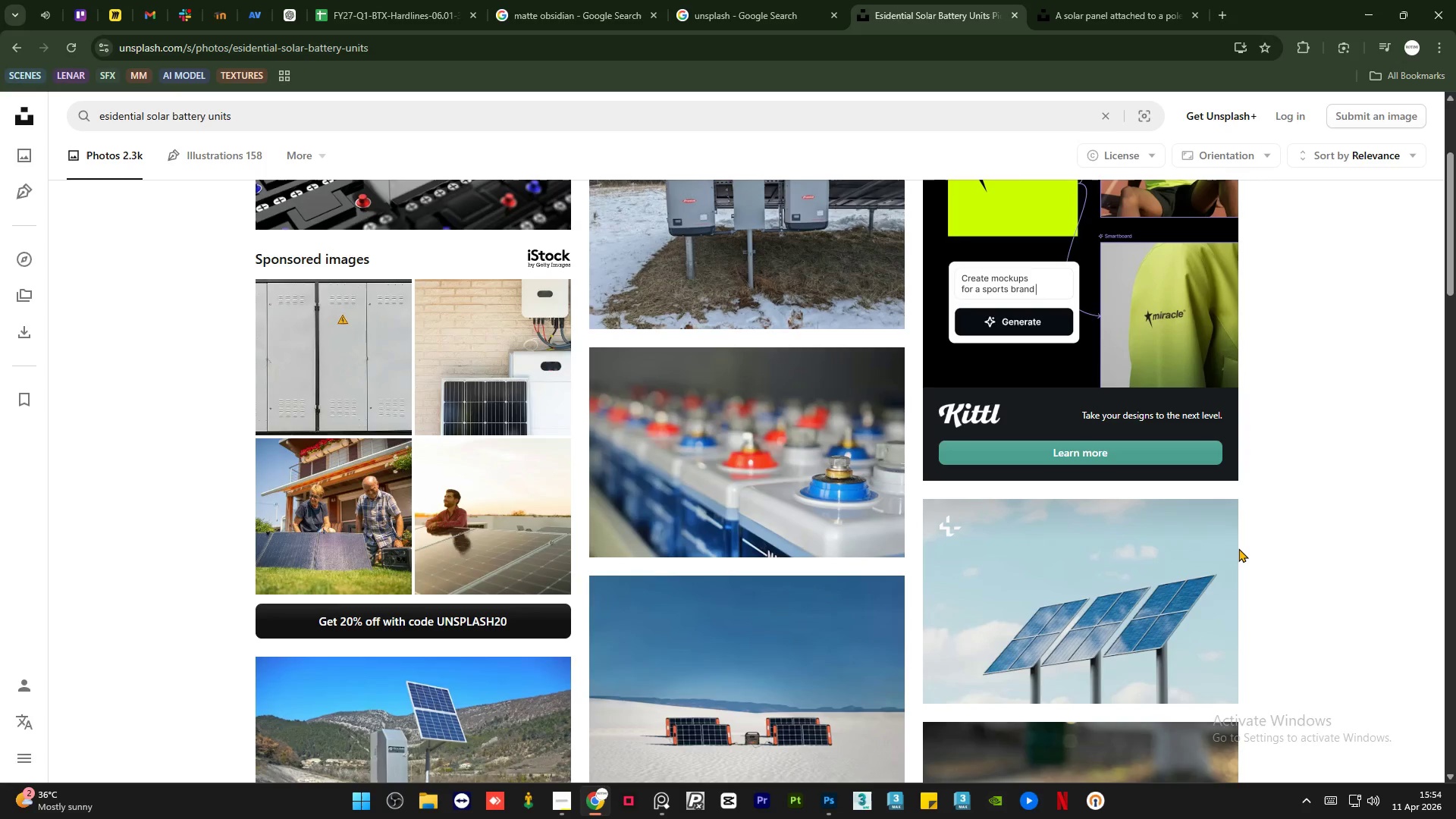 
scroll: coordinate [425, 402], scroll_direction: down, amount: 3.0
 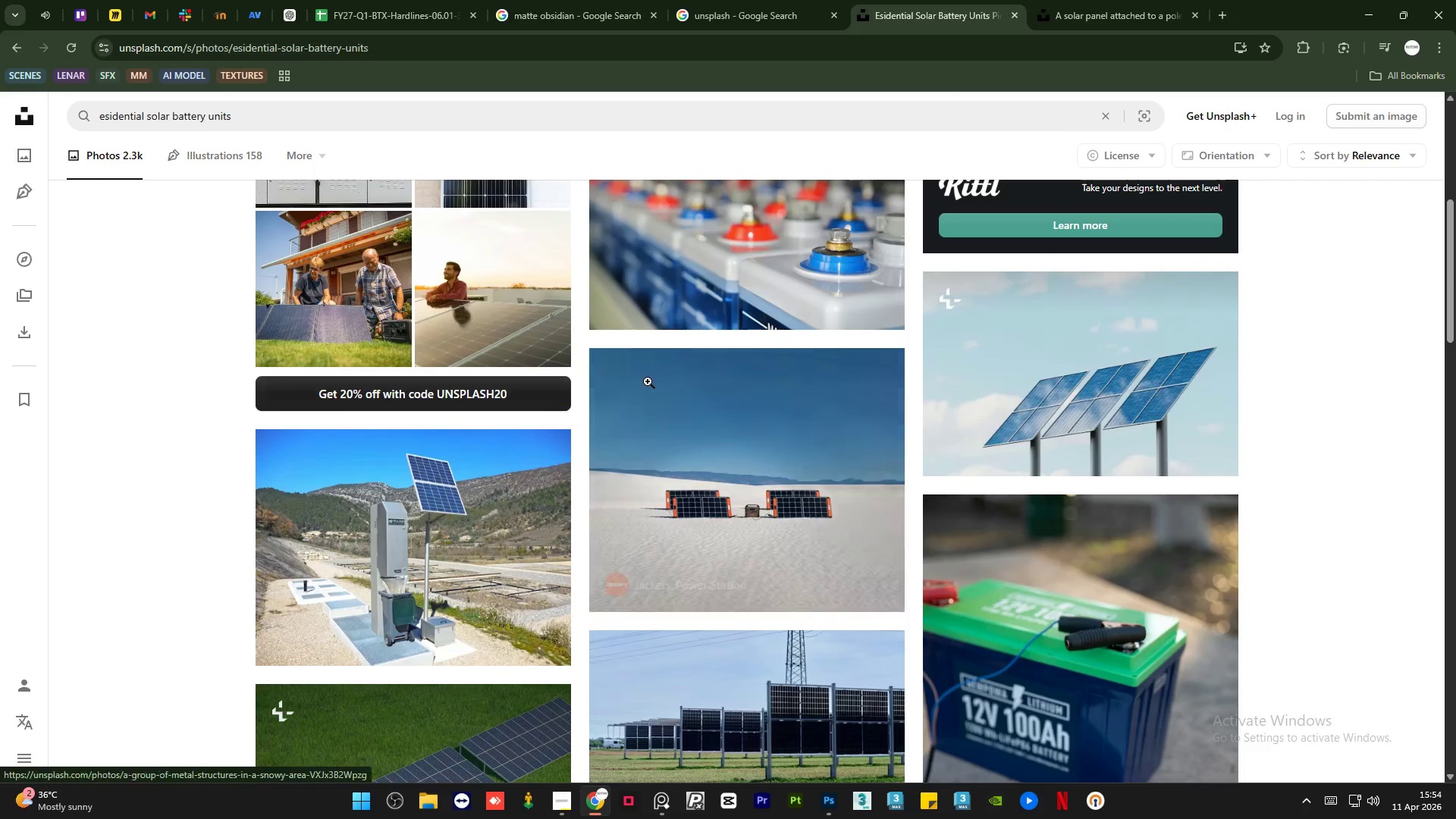 
mouse_move([819, 410])
 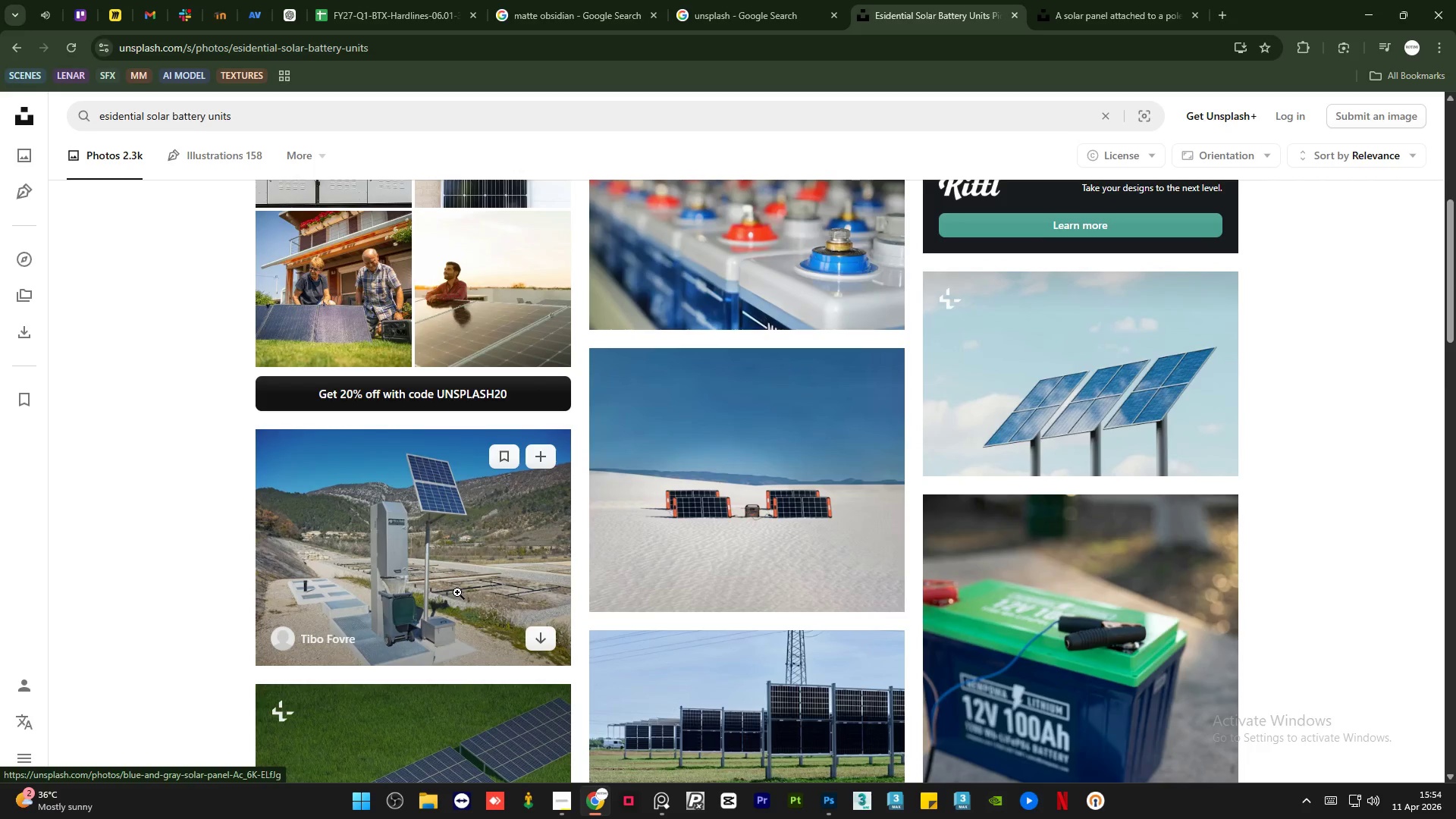 
scroll: coordinate [457, 514], scroll_direction: down, amount: 3.0
 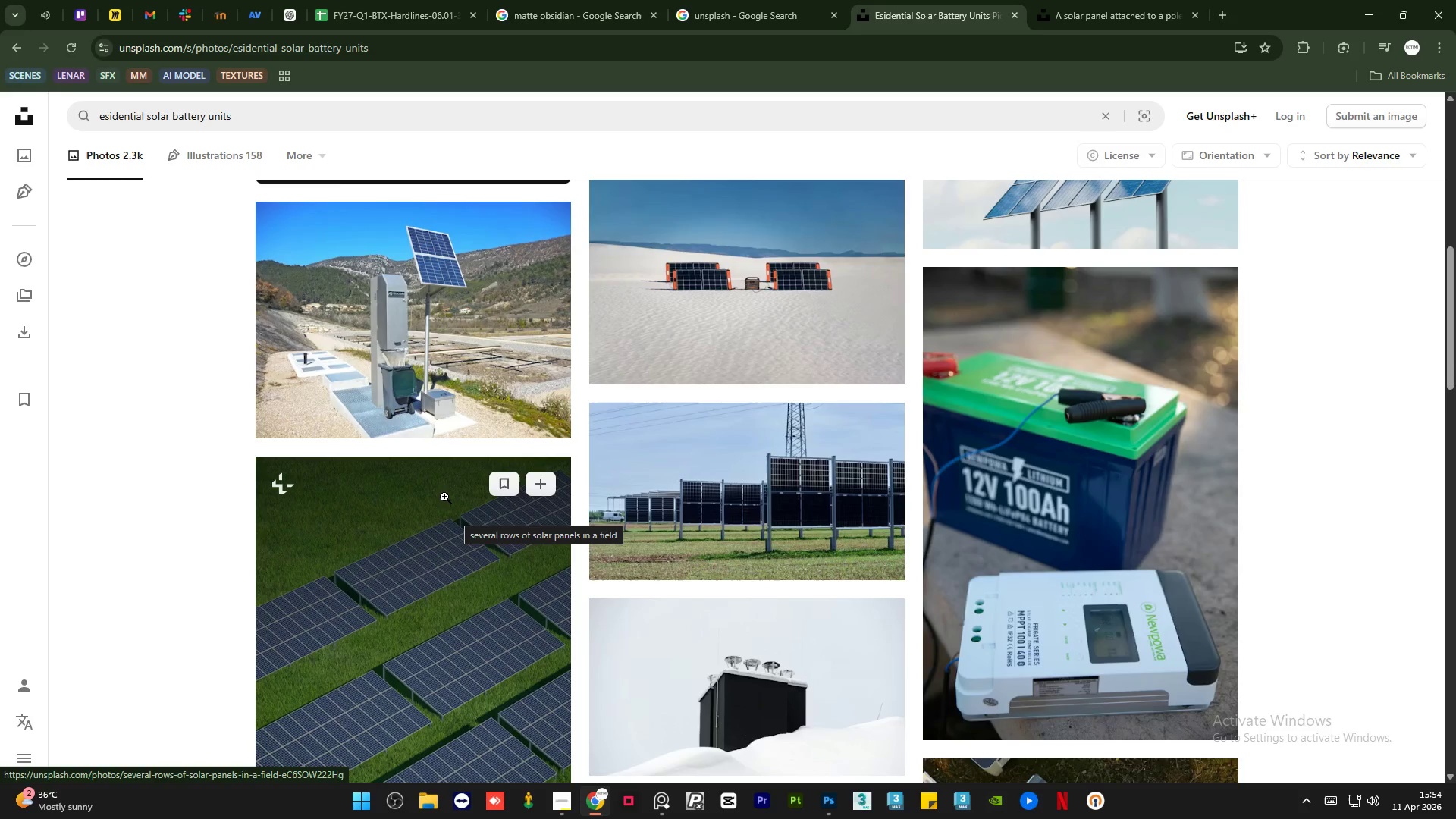 
left_click([571, 805])